 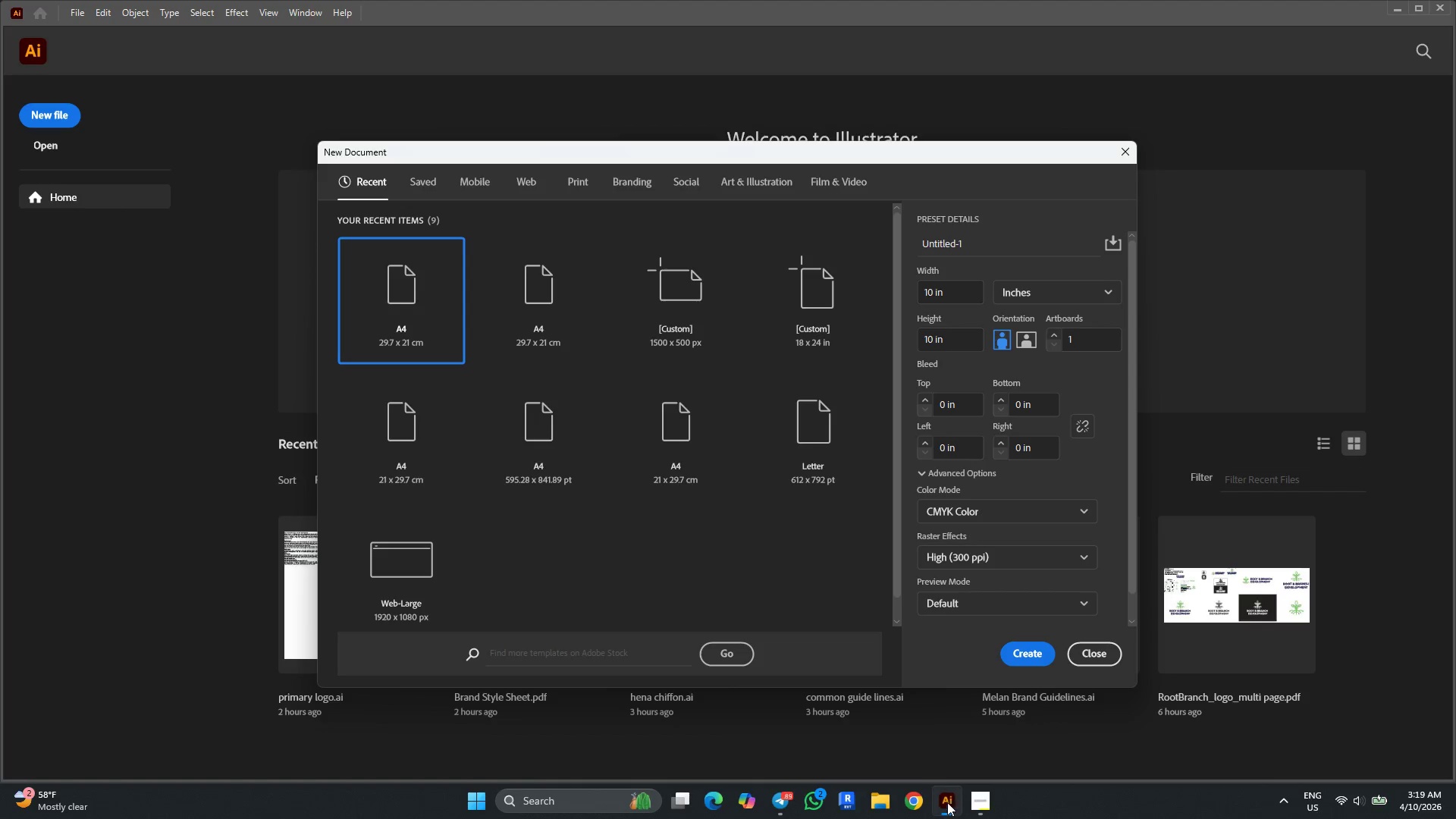 
left_click_drag(start_coordinate=[966, 243], to_coordinate=[908, 243])
 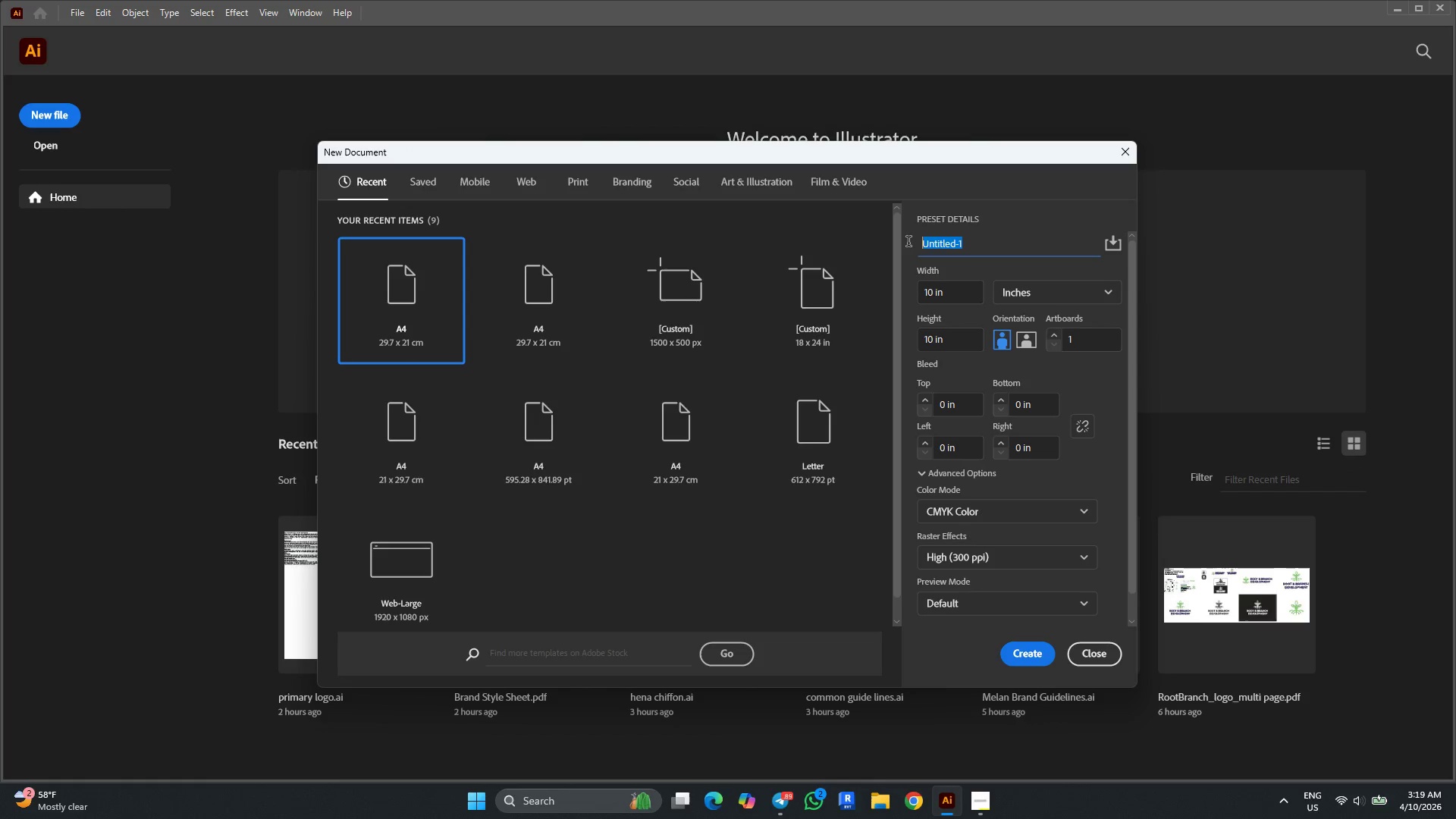 
key(Control+V)
 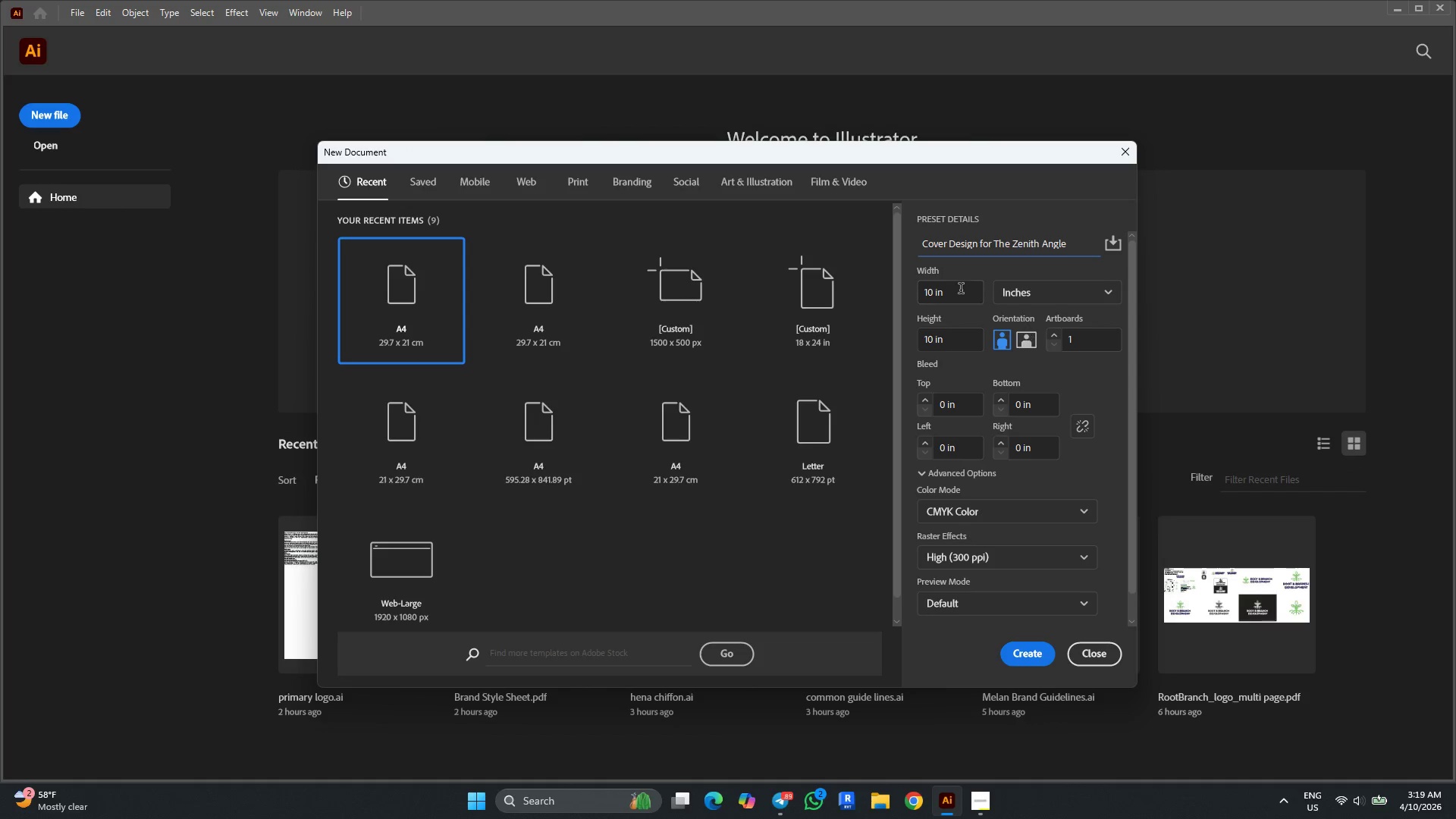 
left_click([1035, 654])
 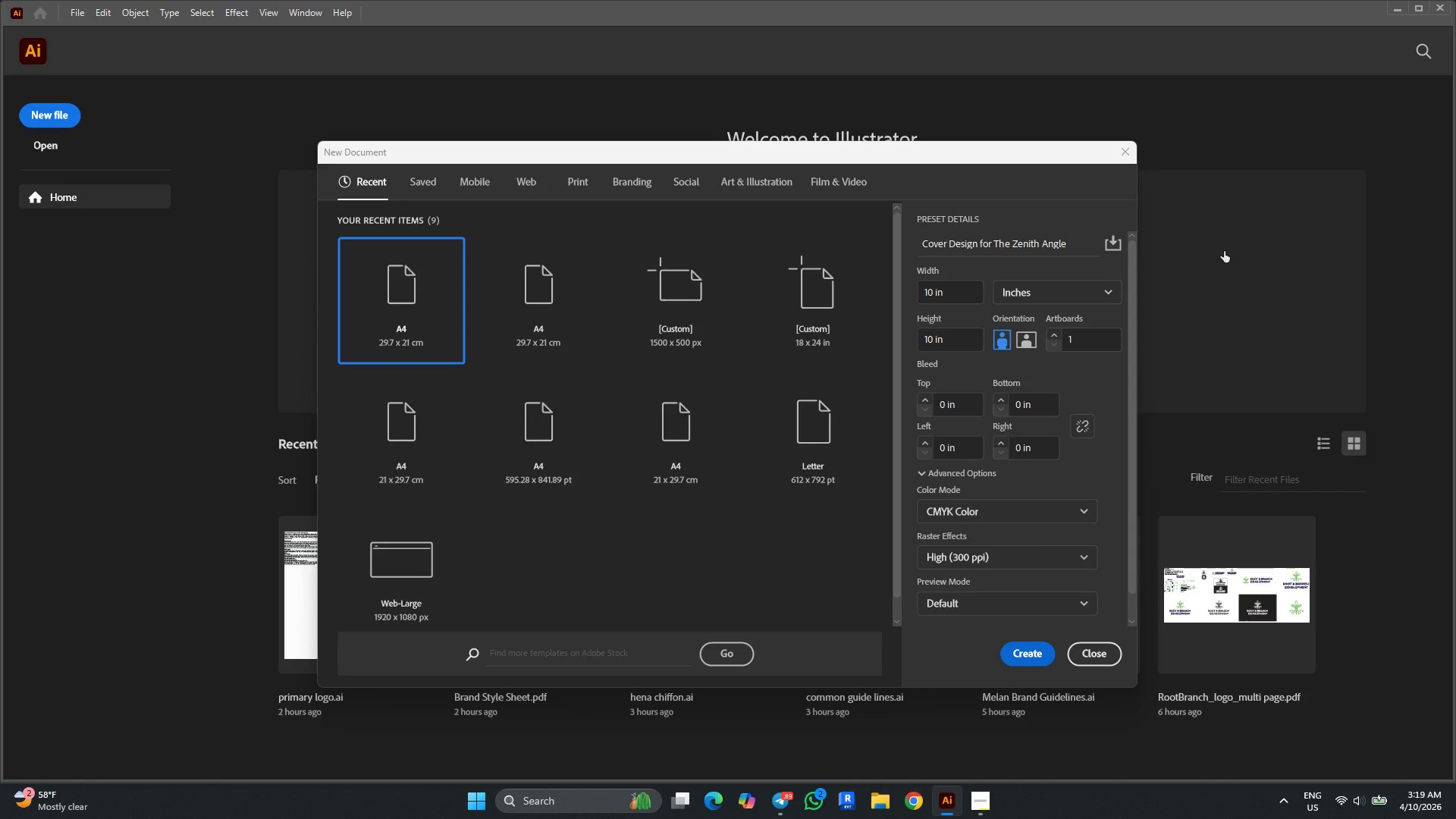 
scroll: coordinate [930, 458], scroll_direction: down, amount: 3.0
 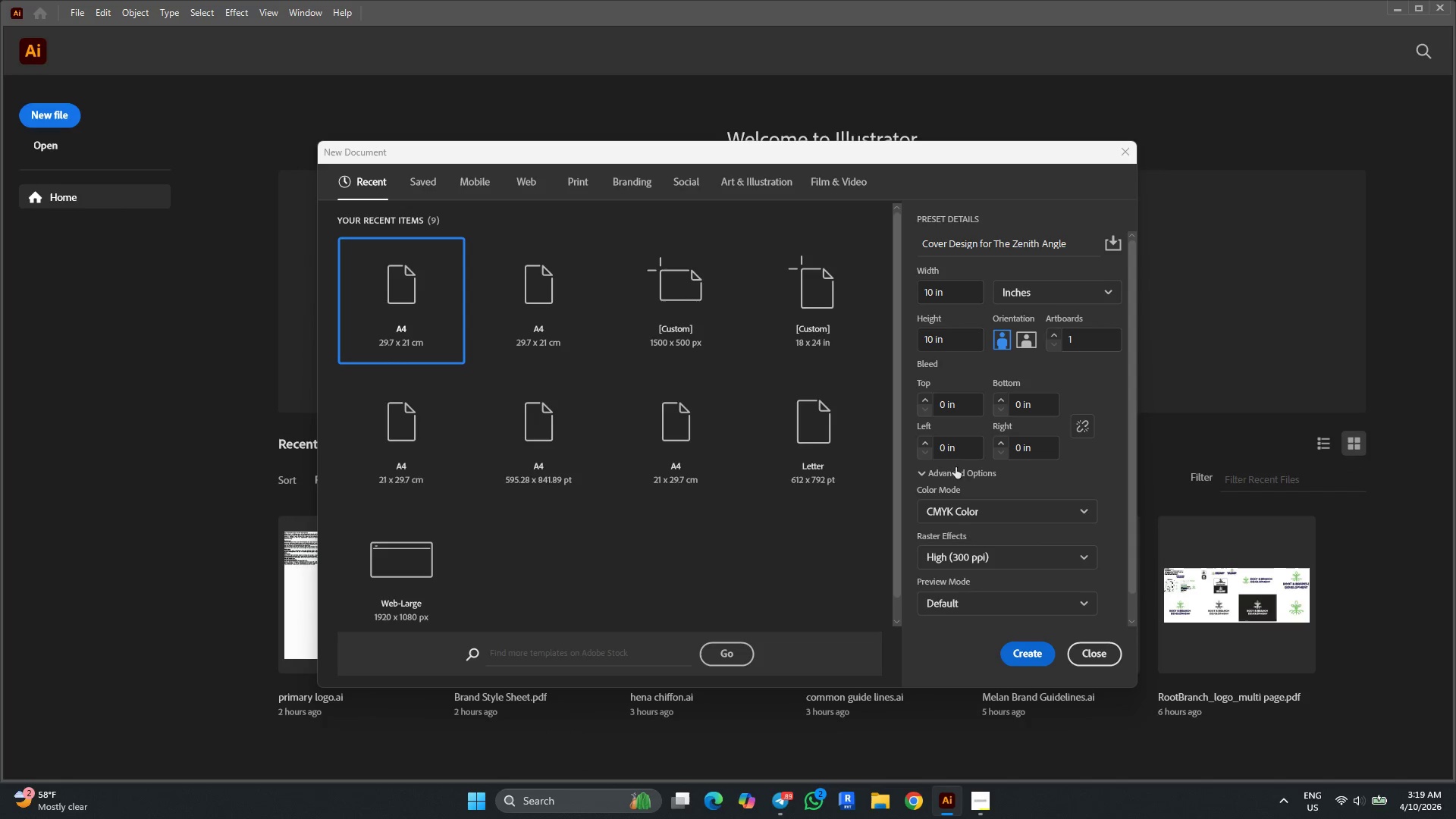 
scroll: coordinate [1072, 570], scroll_direction: up, amount: 5.0
 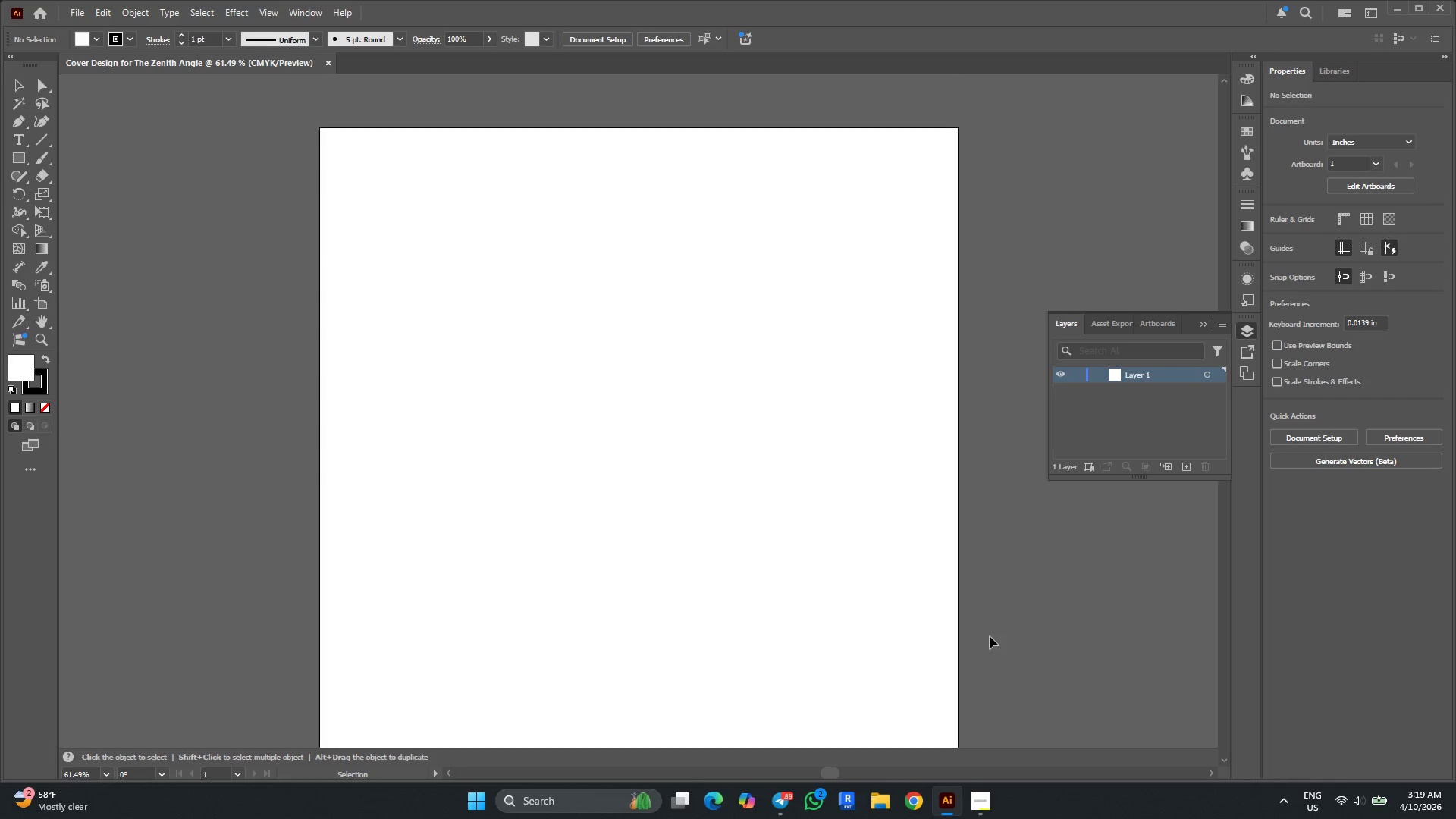 
scroll: coordinate [779, 297], scroll_direction: down, amount: 3.0
 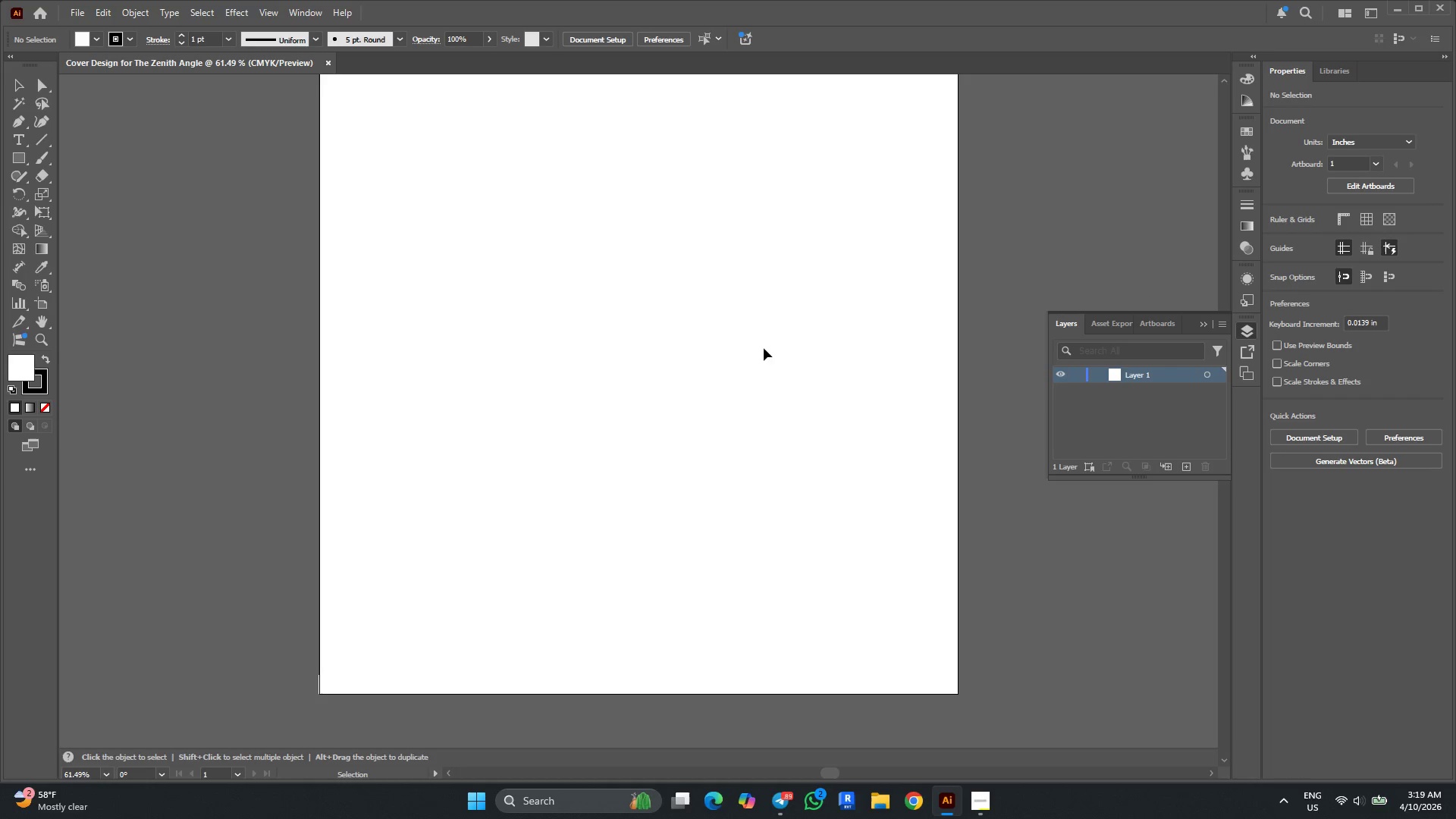 
scroll: coordinate [763, 354], scroll_direction: up, amount: 2.0
 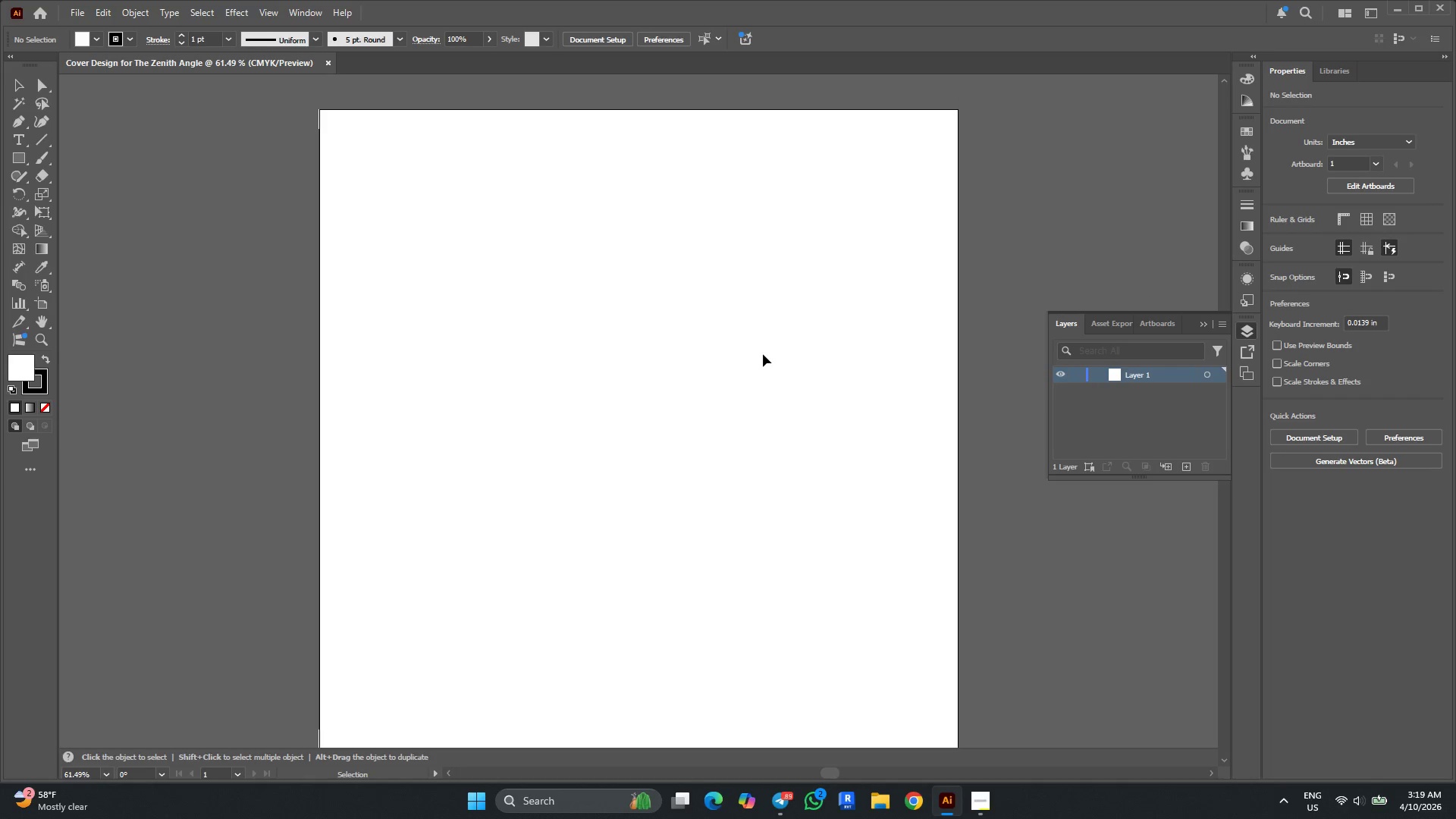 
key(Shift+O)
 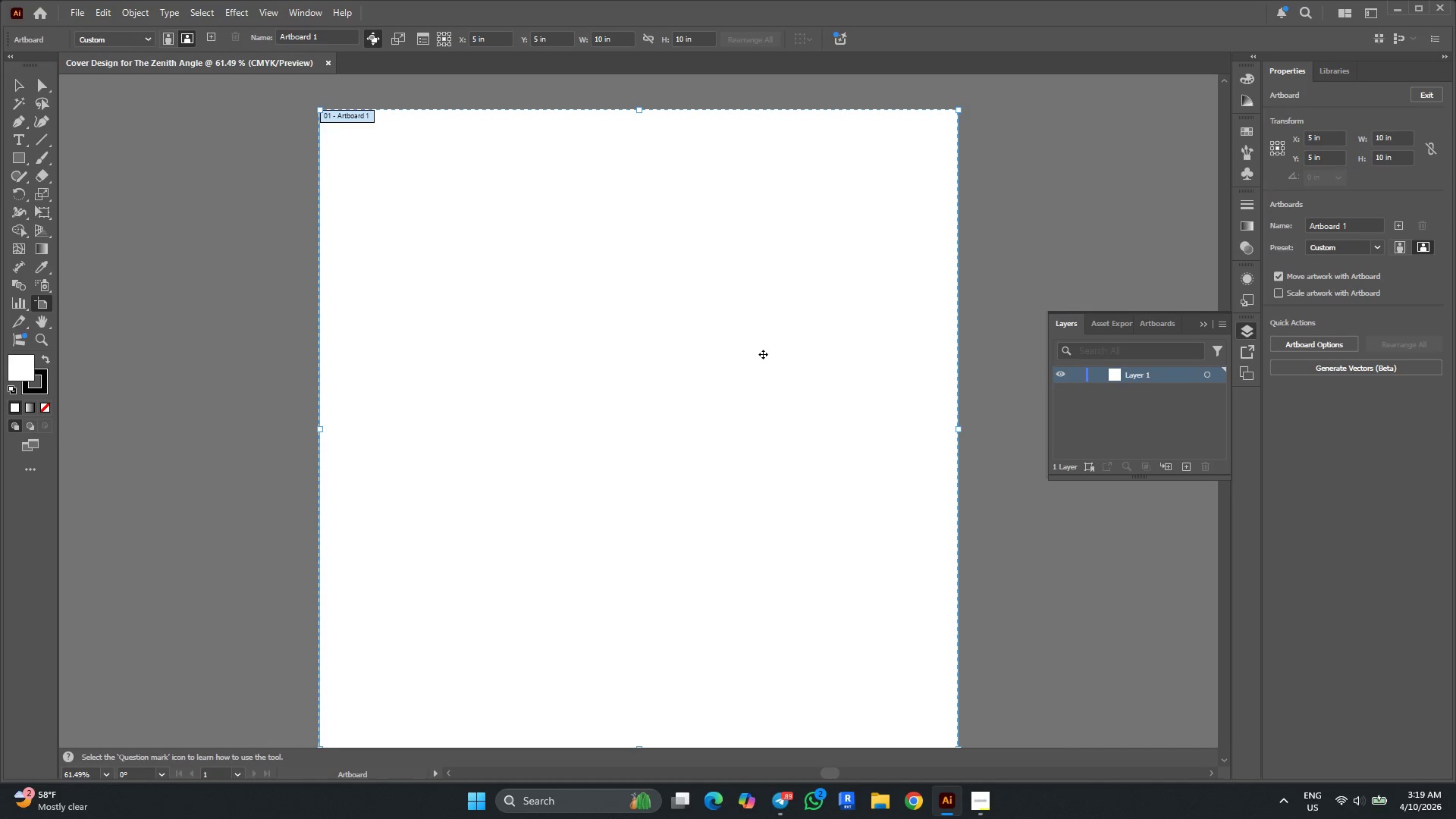 
scroll: coordinate [763, 354], scroll_direction: none, amount: 0.0
 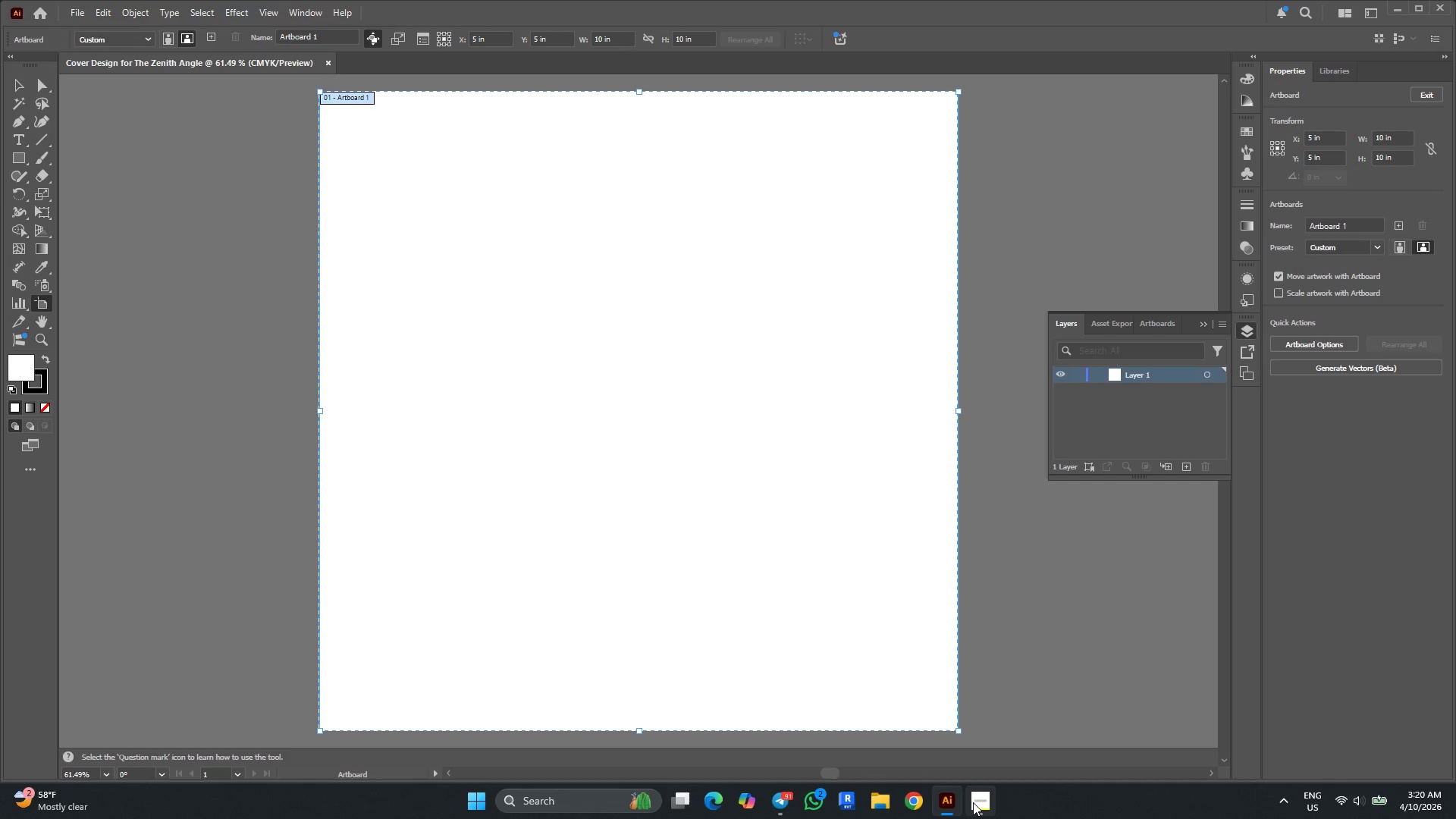 
wait(7.25)
 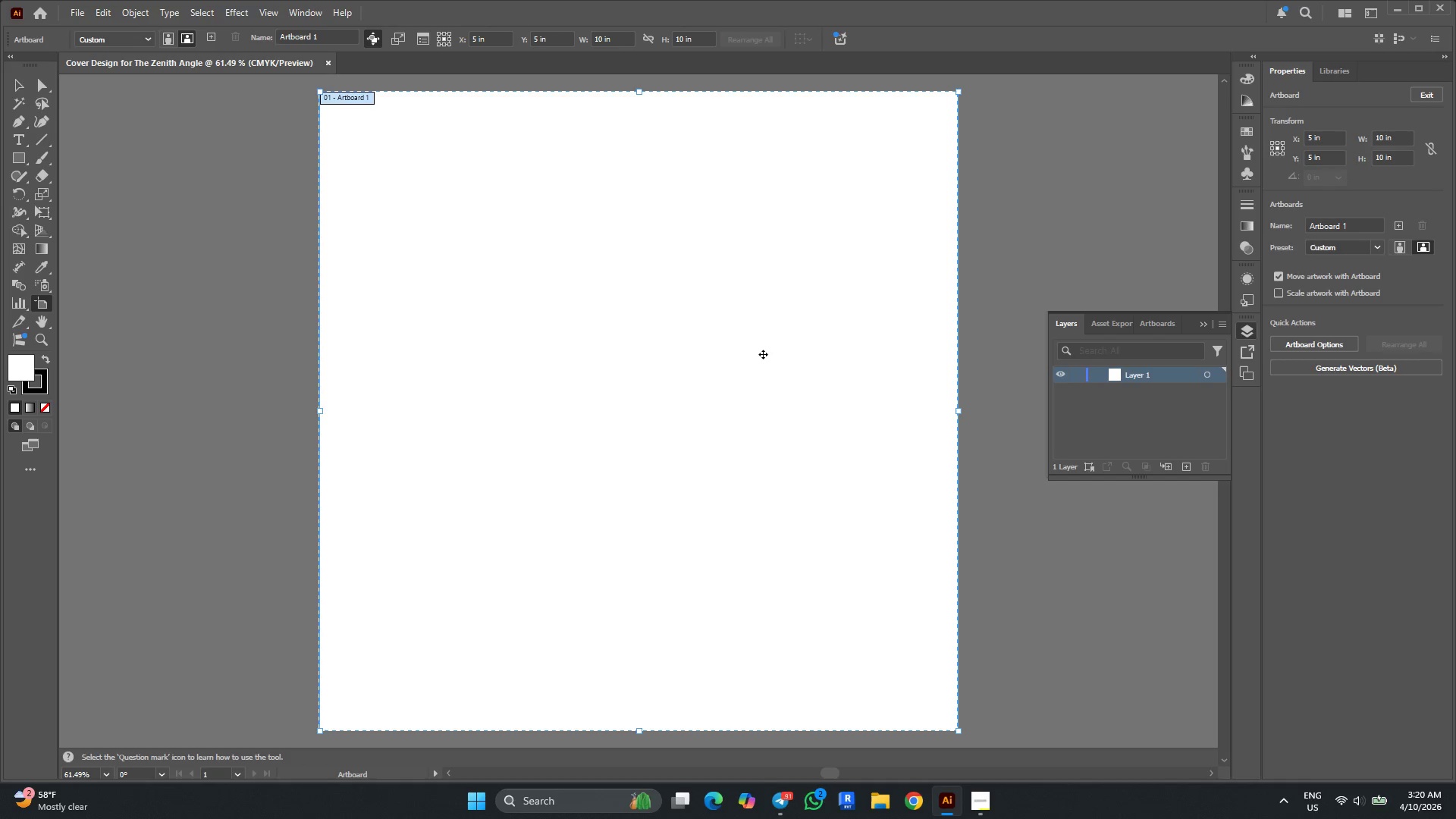 
left_click([974, 802])